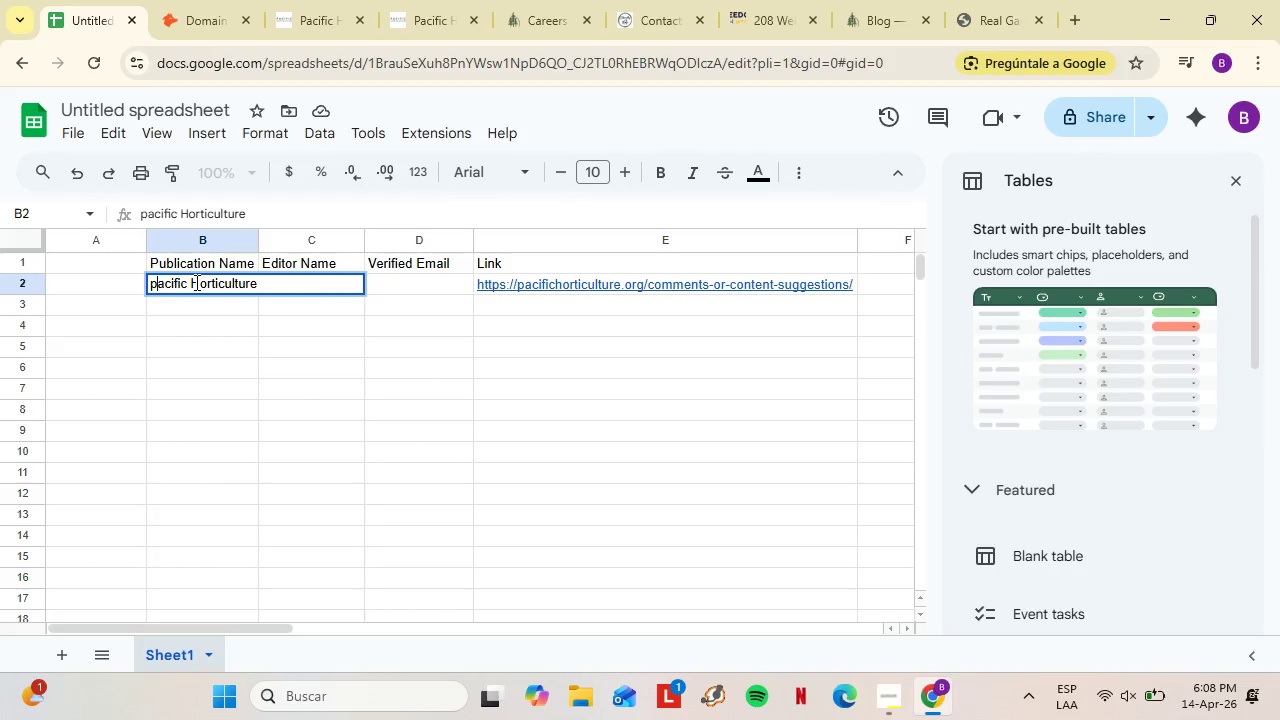 
key(ArrowLeft)
 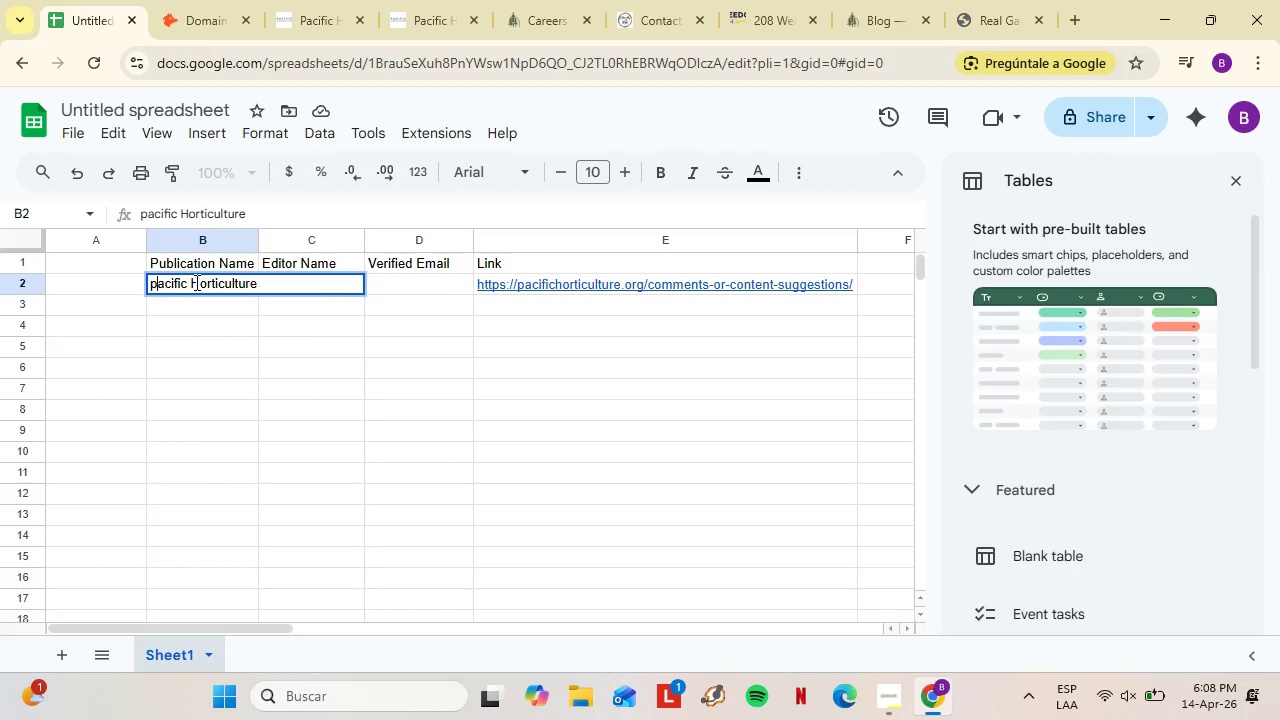 
key(ArrowLeft)
 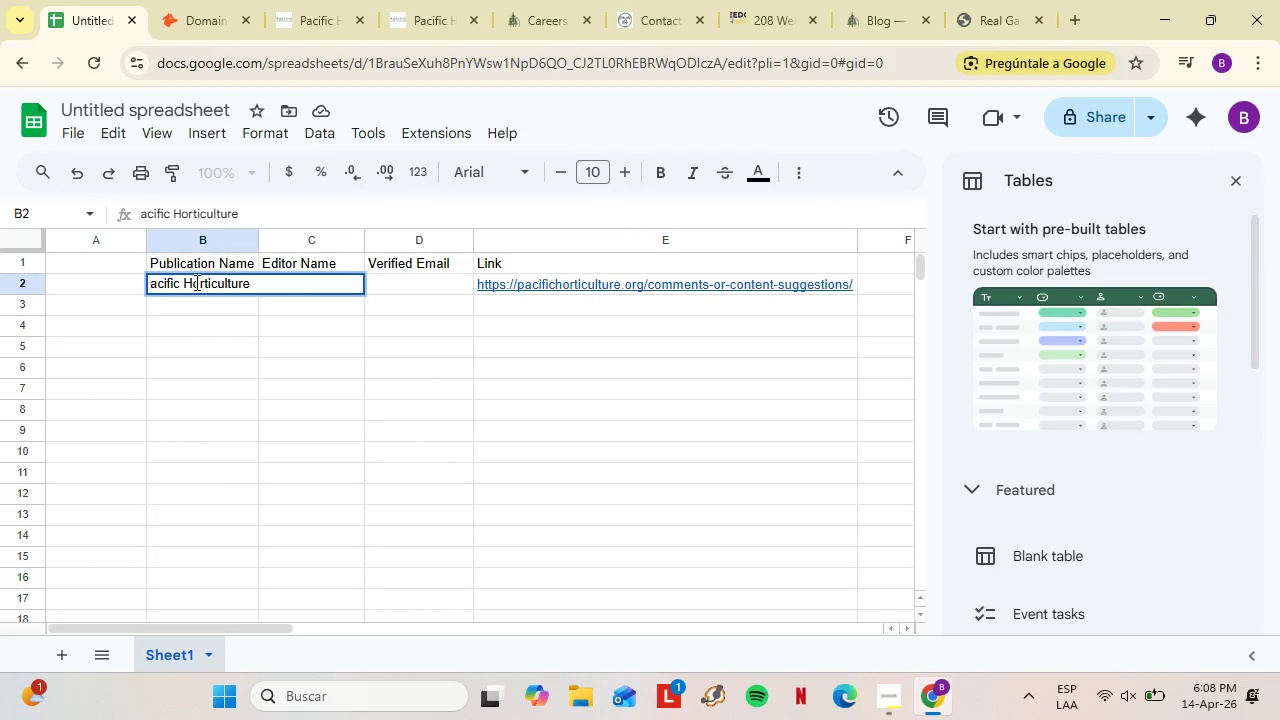 
key(Shift+Backspace)
 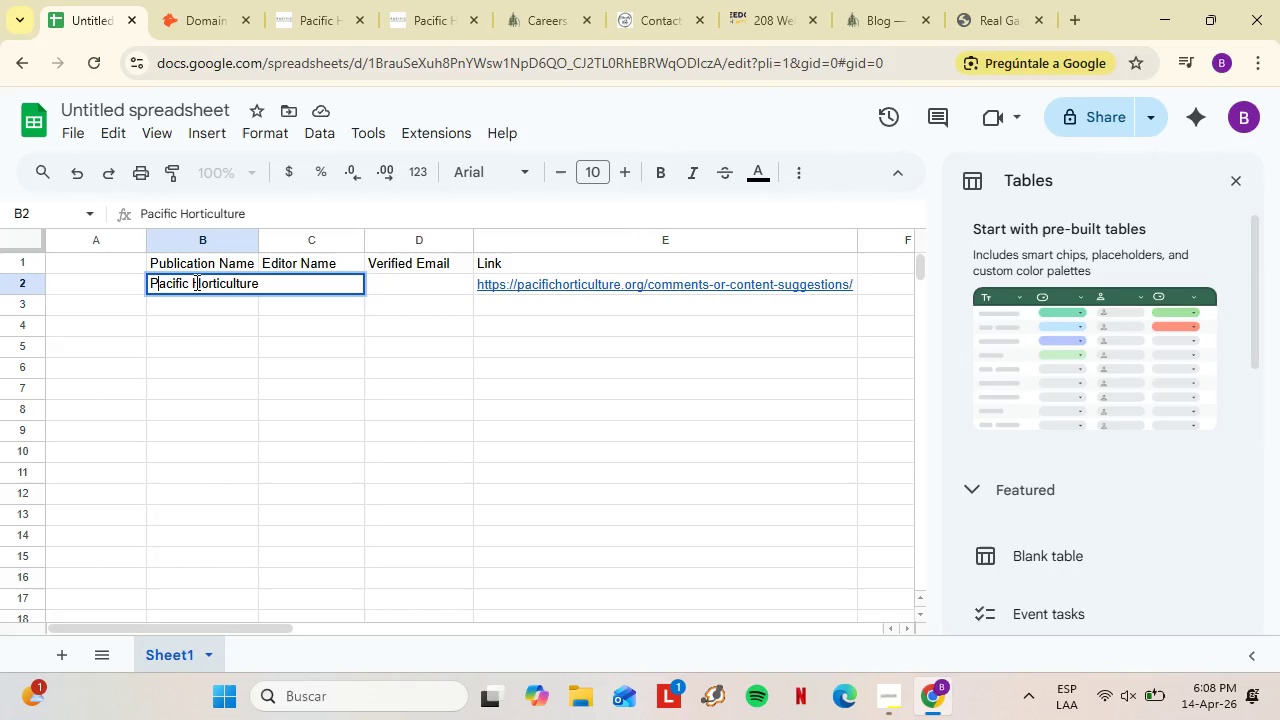 
key(Shift+P)
 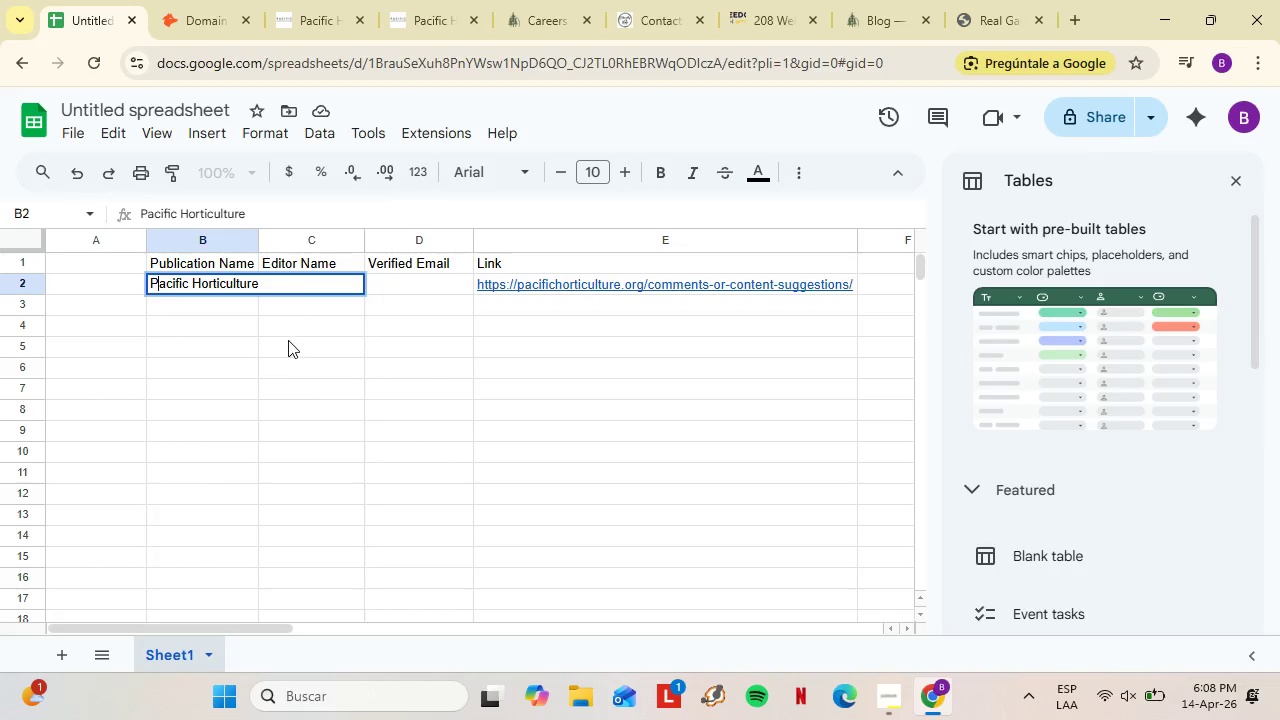 
left_click([288, 339])
 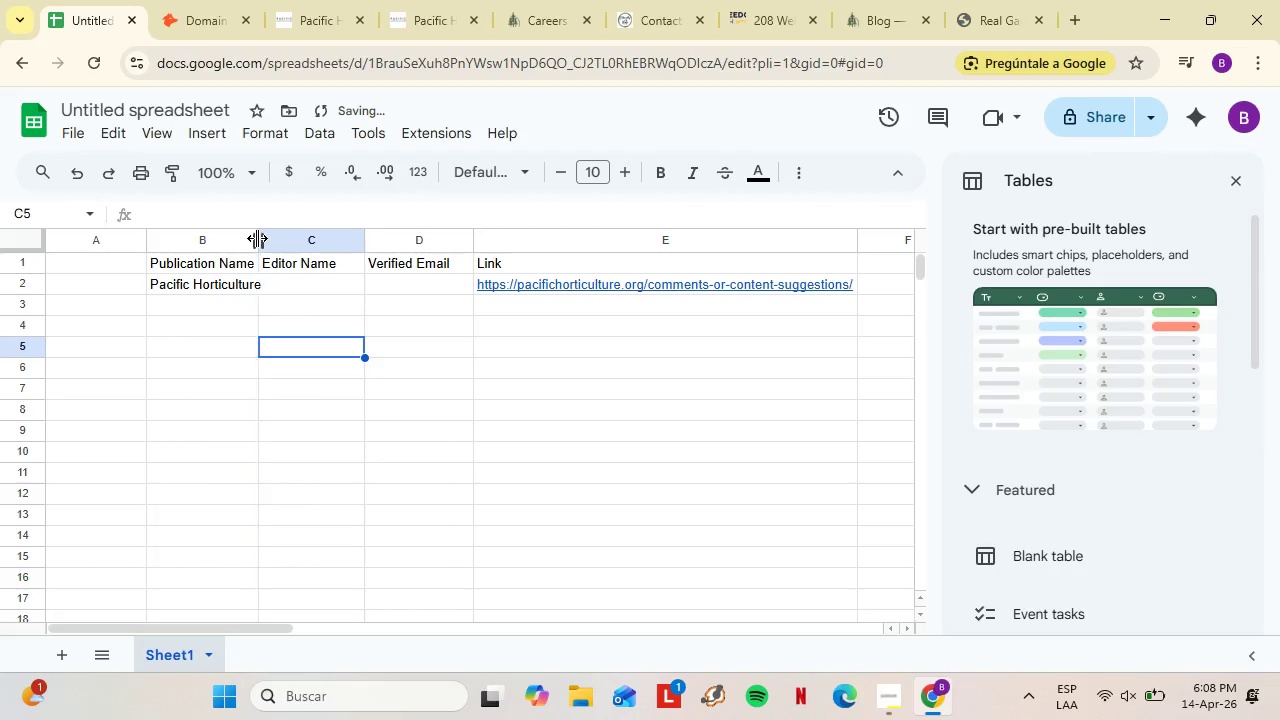 
double_click([257, 238])
 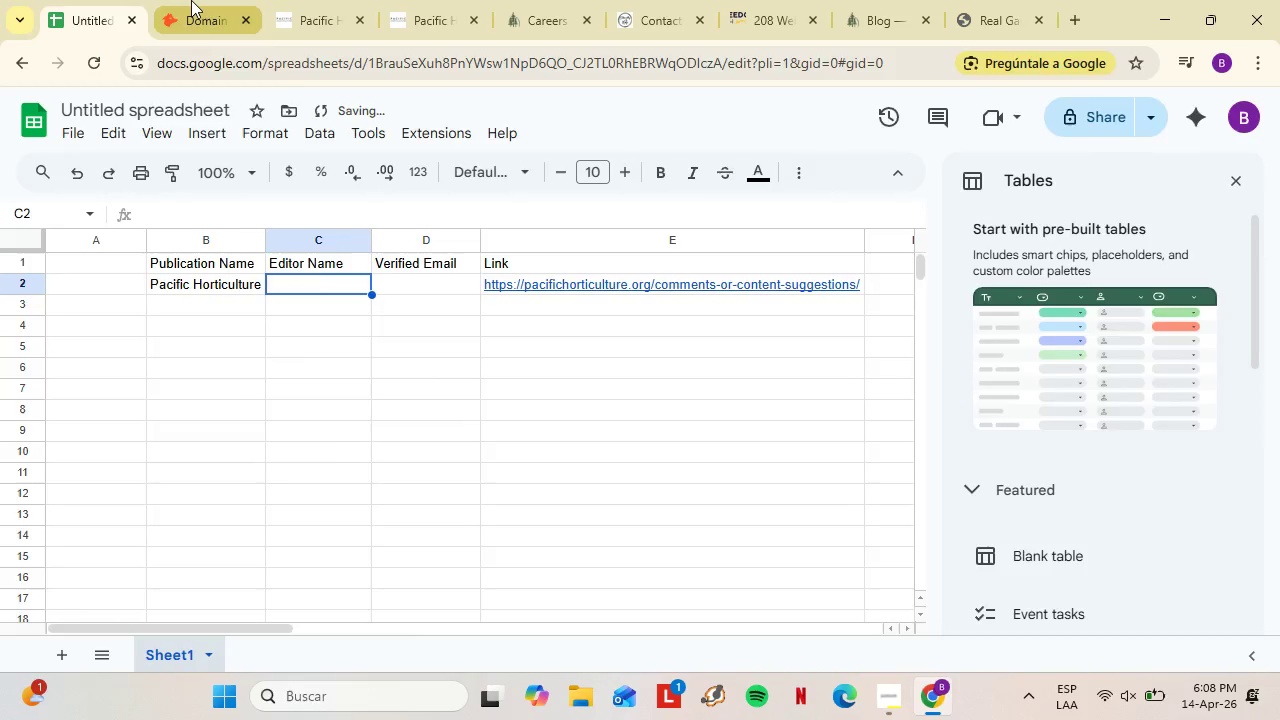 
double_click([191, 0])
 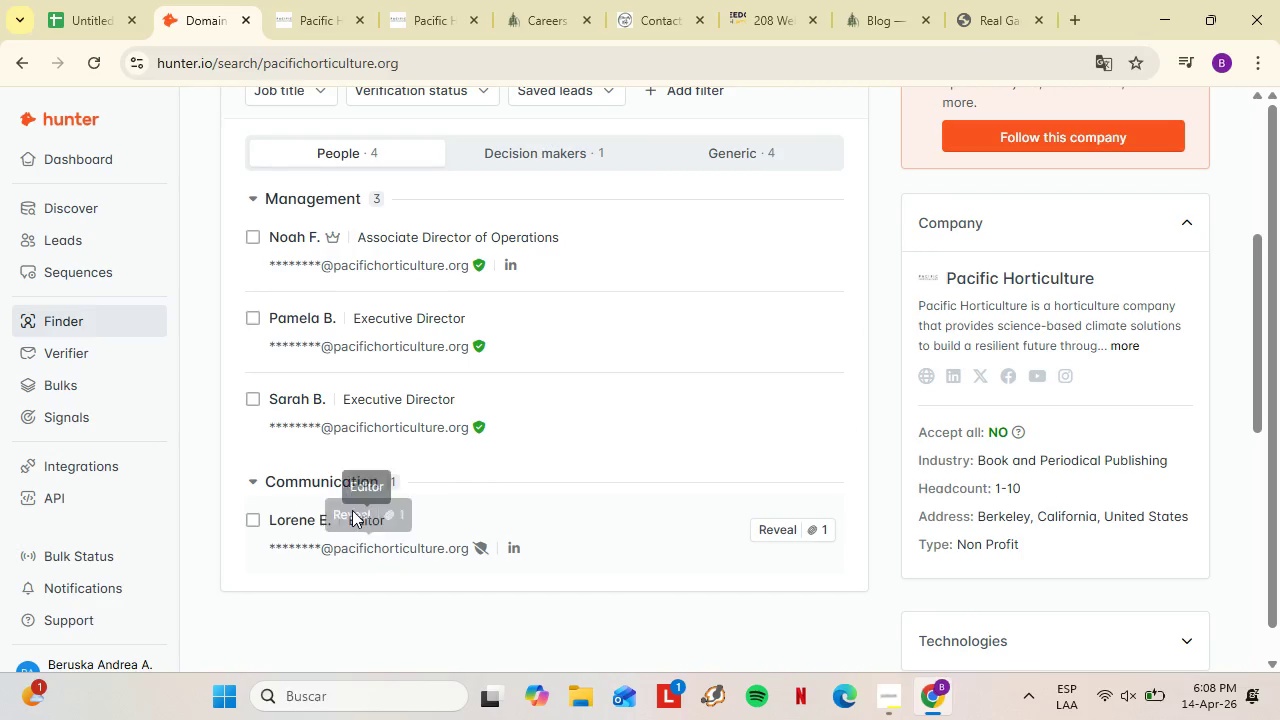 
left_click([372, 542])
 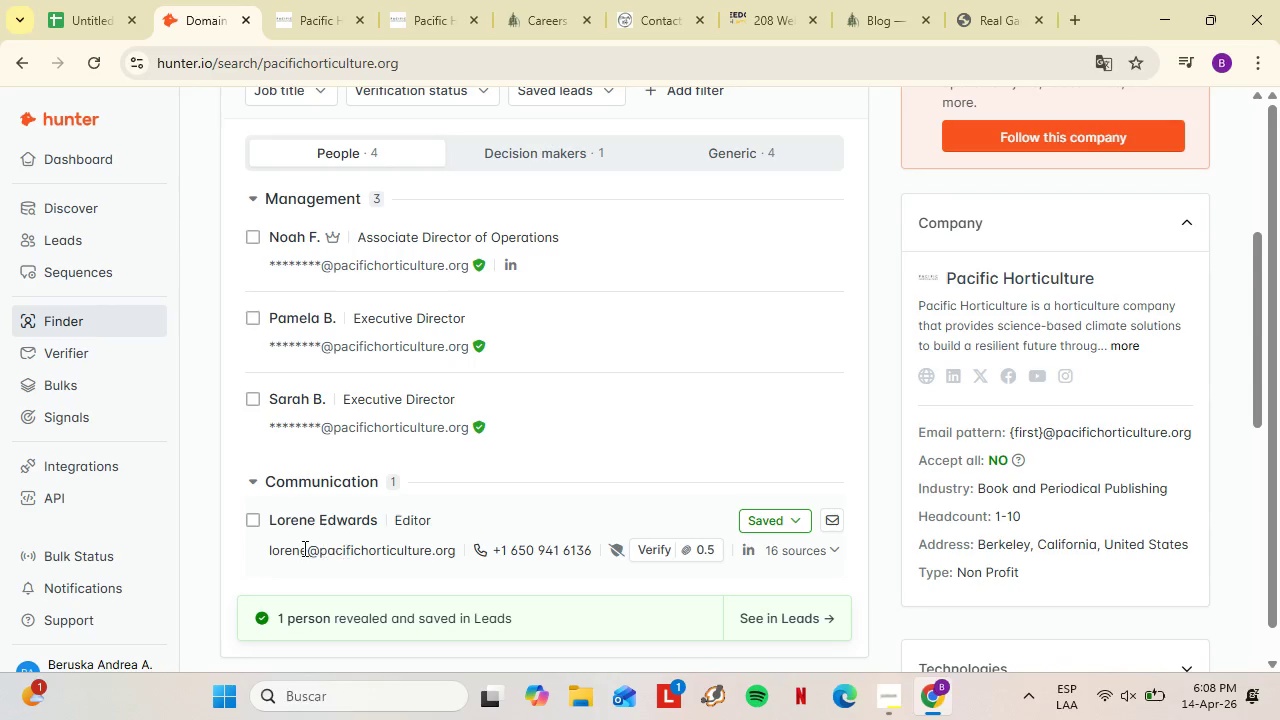 
left_click_drag(start_coordinate=[267, 543], to_coordinate=[459, 551])
 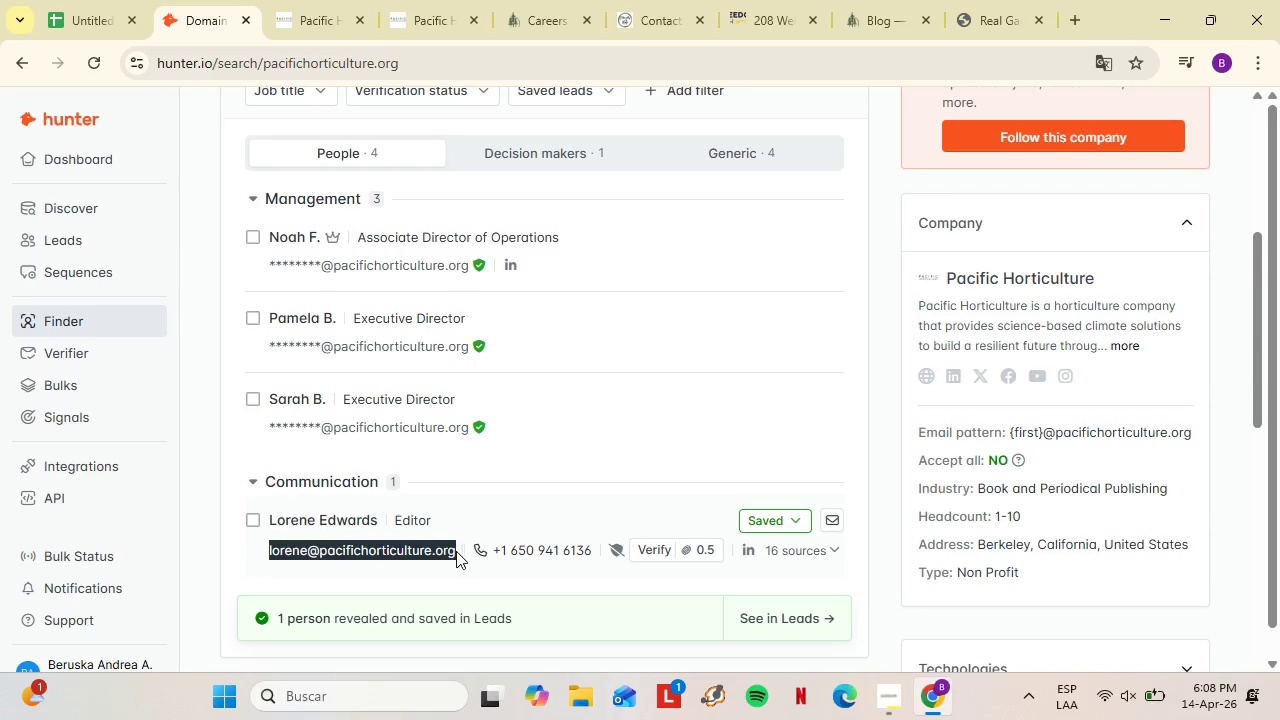 
key(Control+C)
 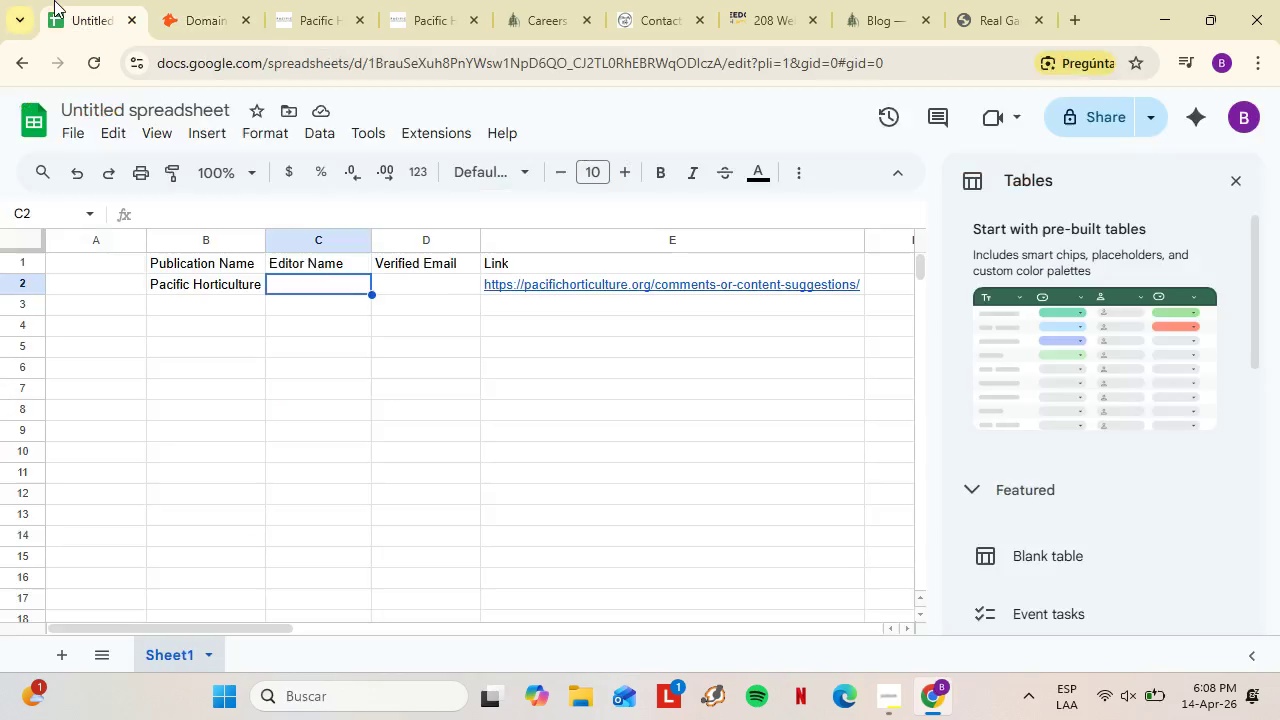 
left_click([54, 0])
 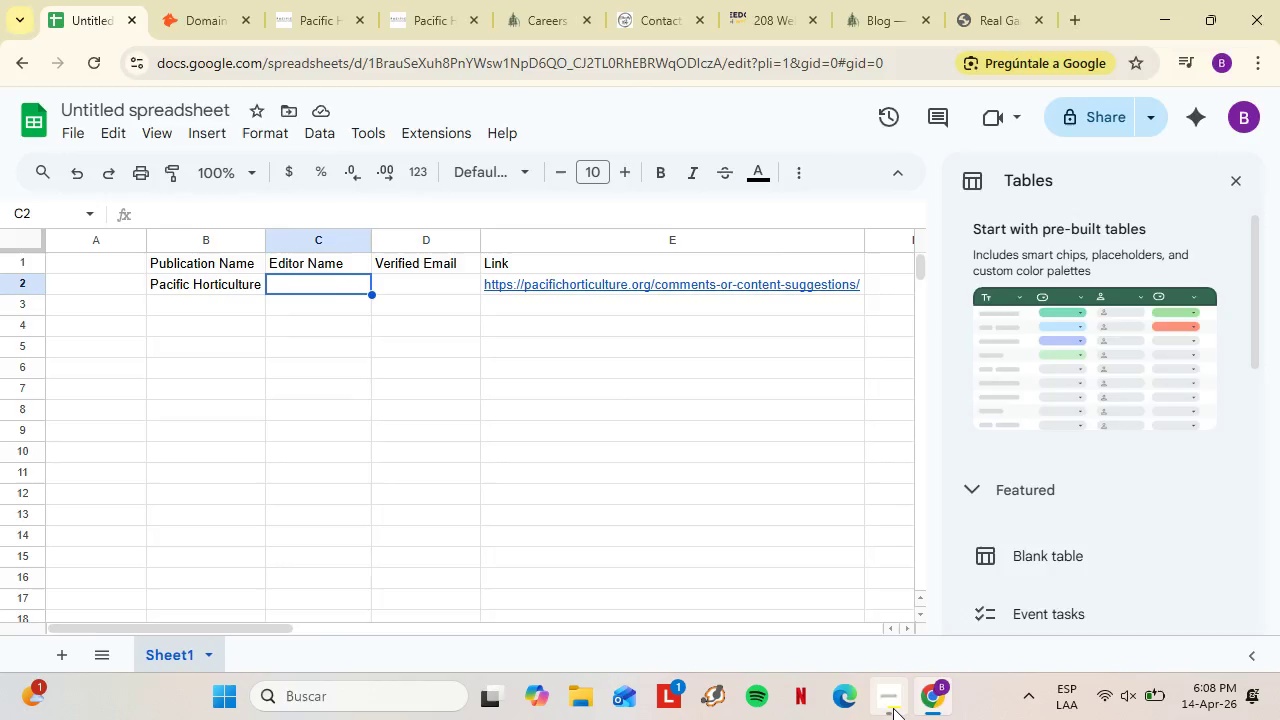 
left_click([893, 708])